 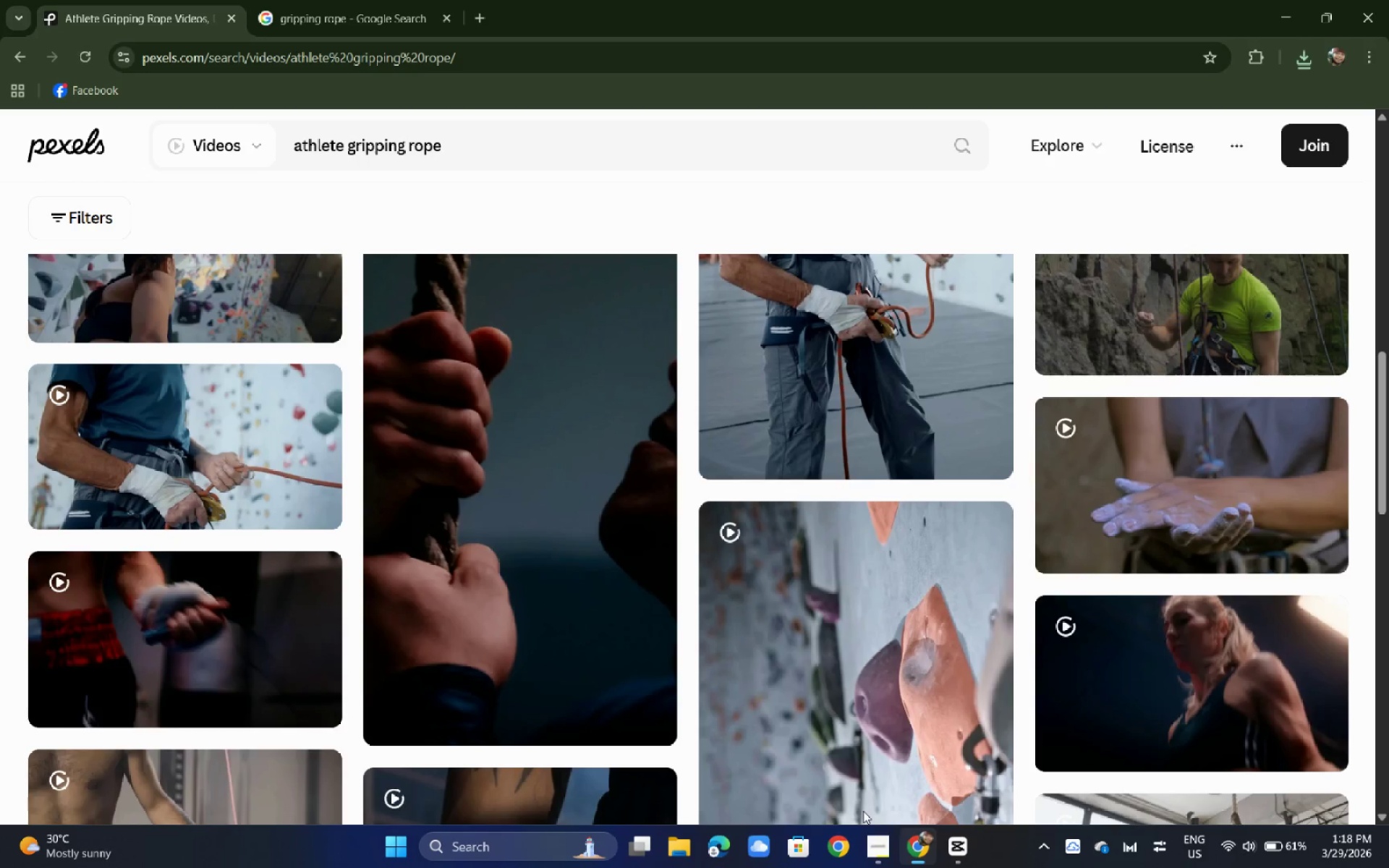 
middle_click([2, 516])
 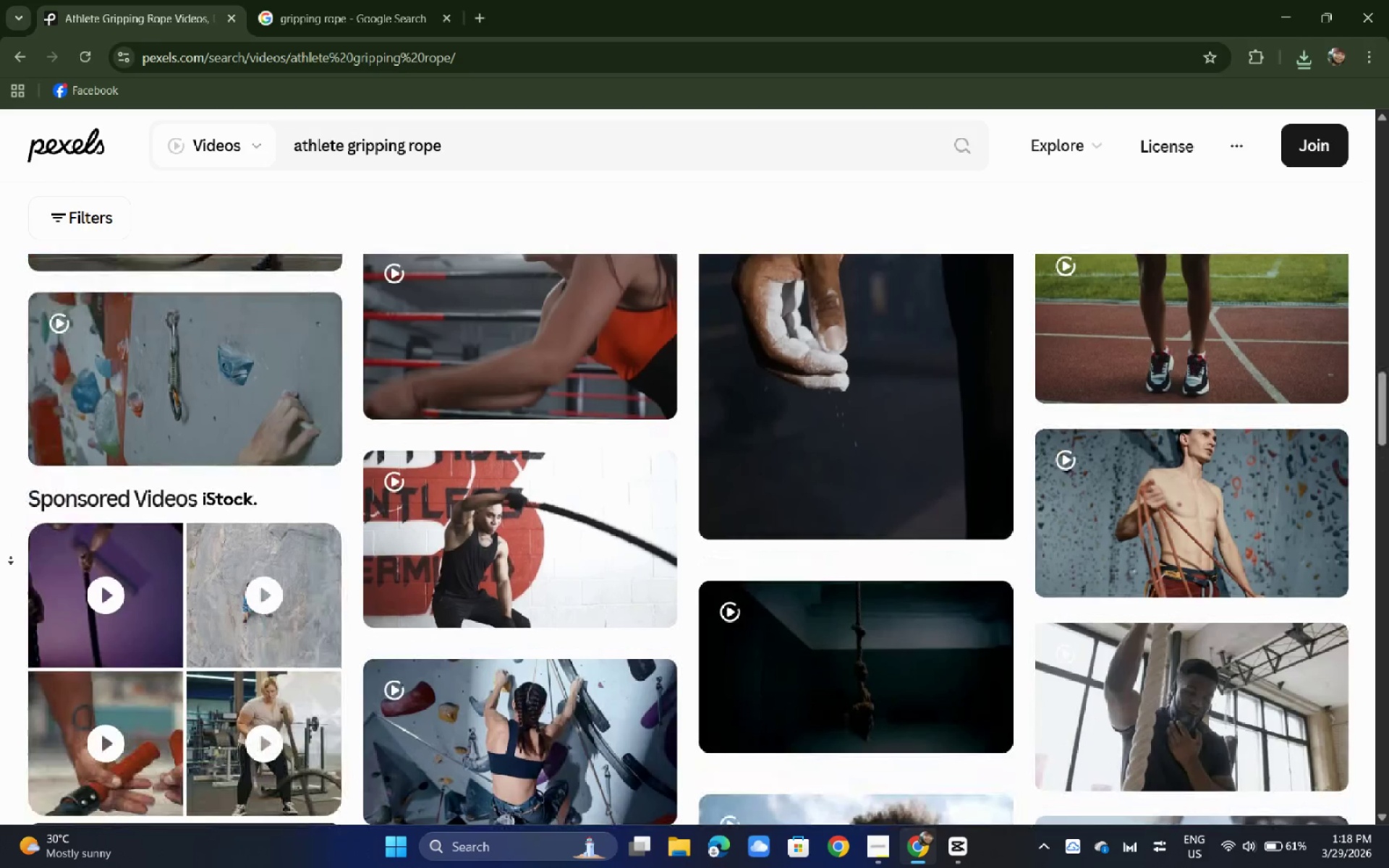 
wait(19.81)
 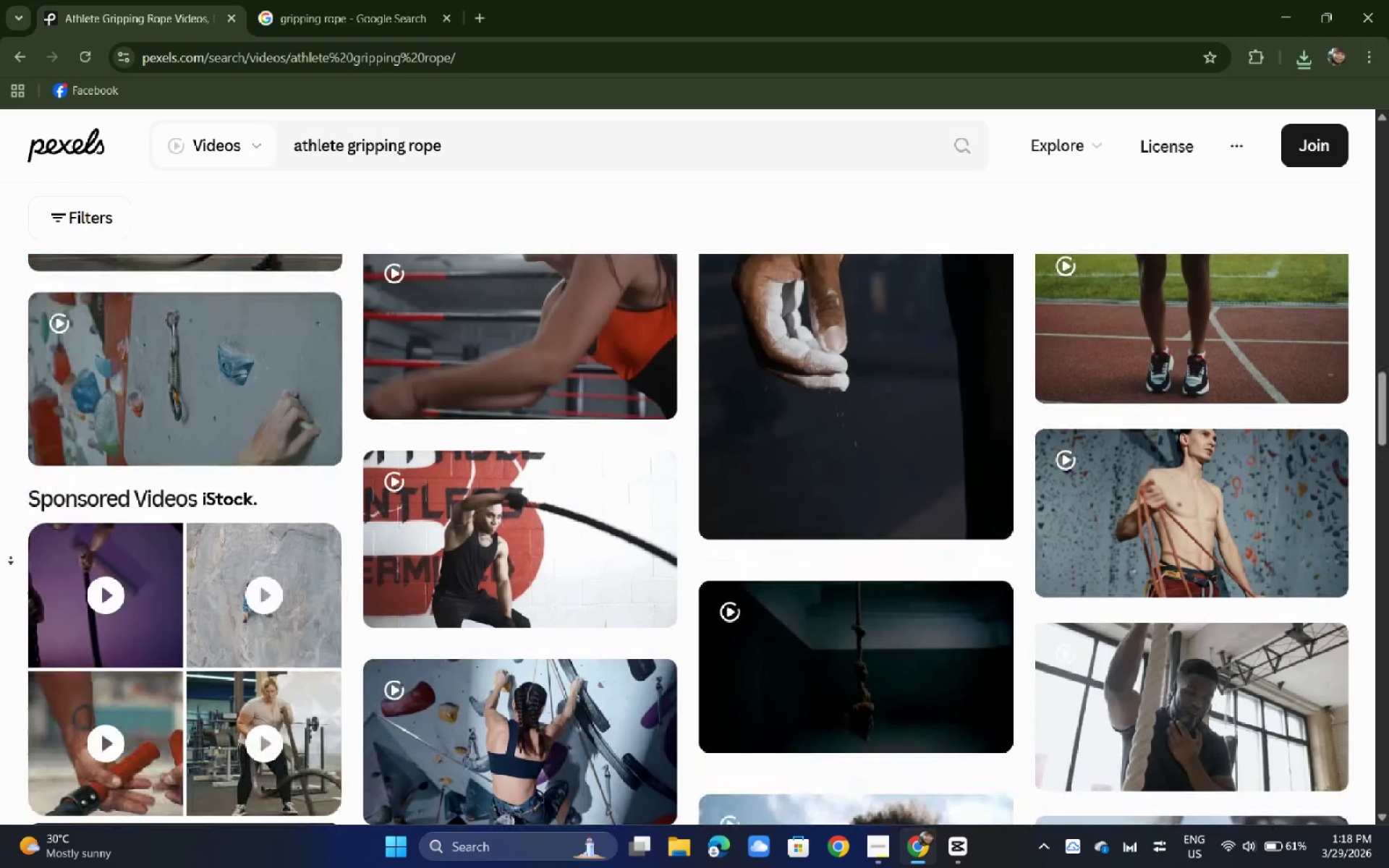 
left_click([0, 406])
 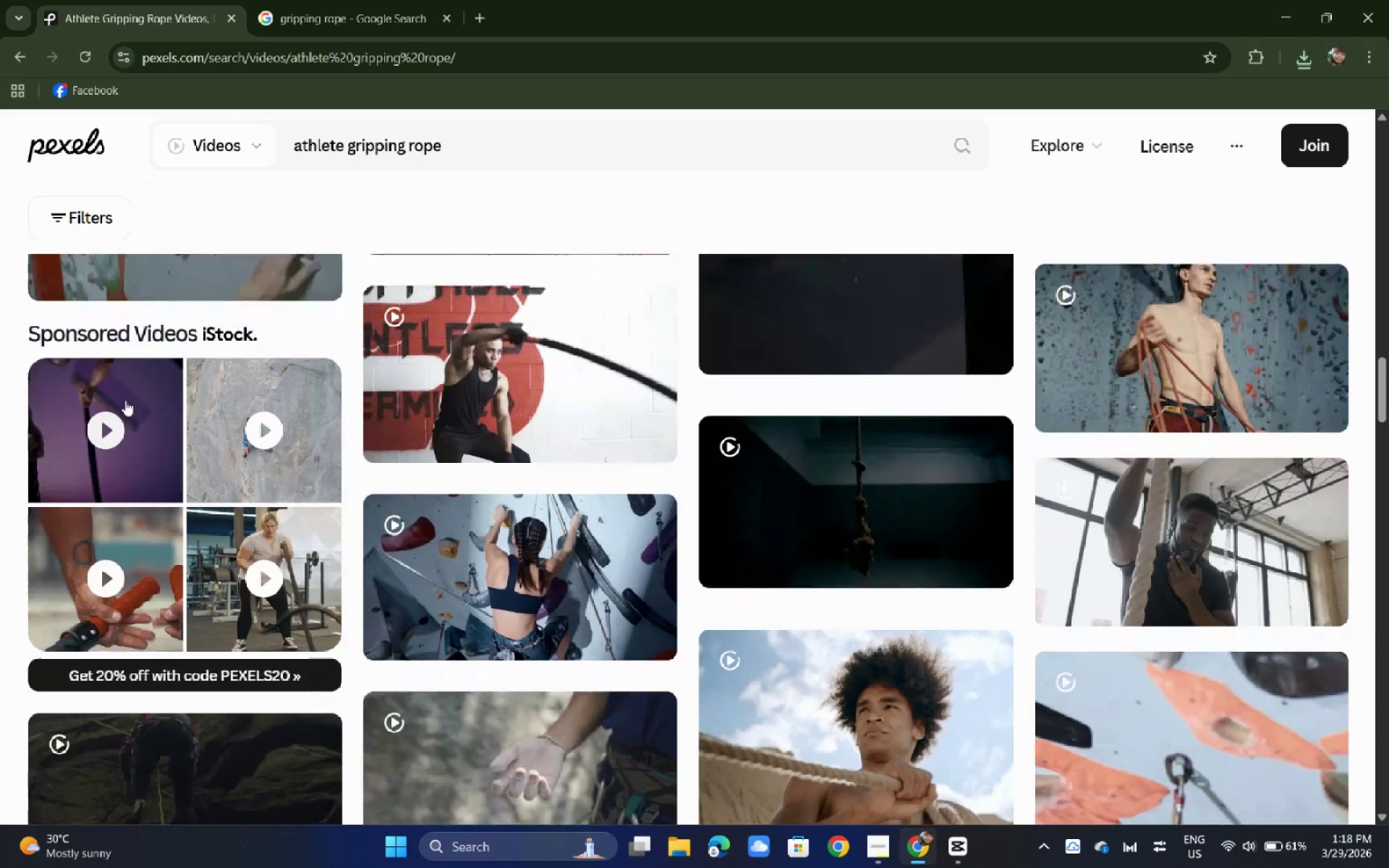 
key(Alt+AltLeft)
 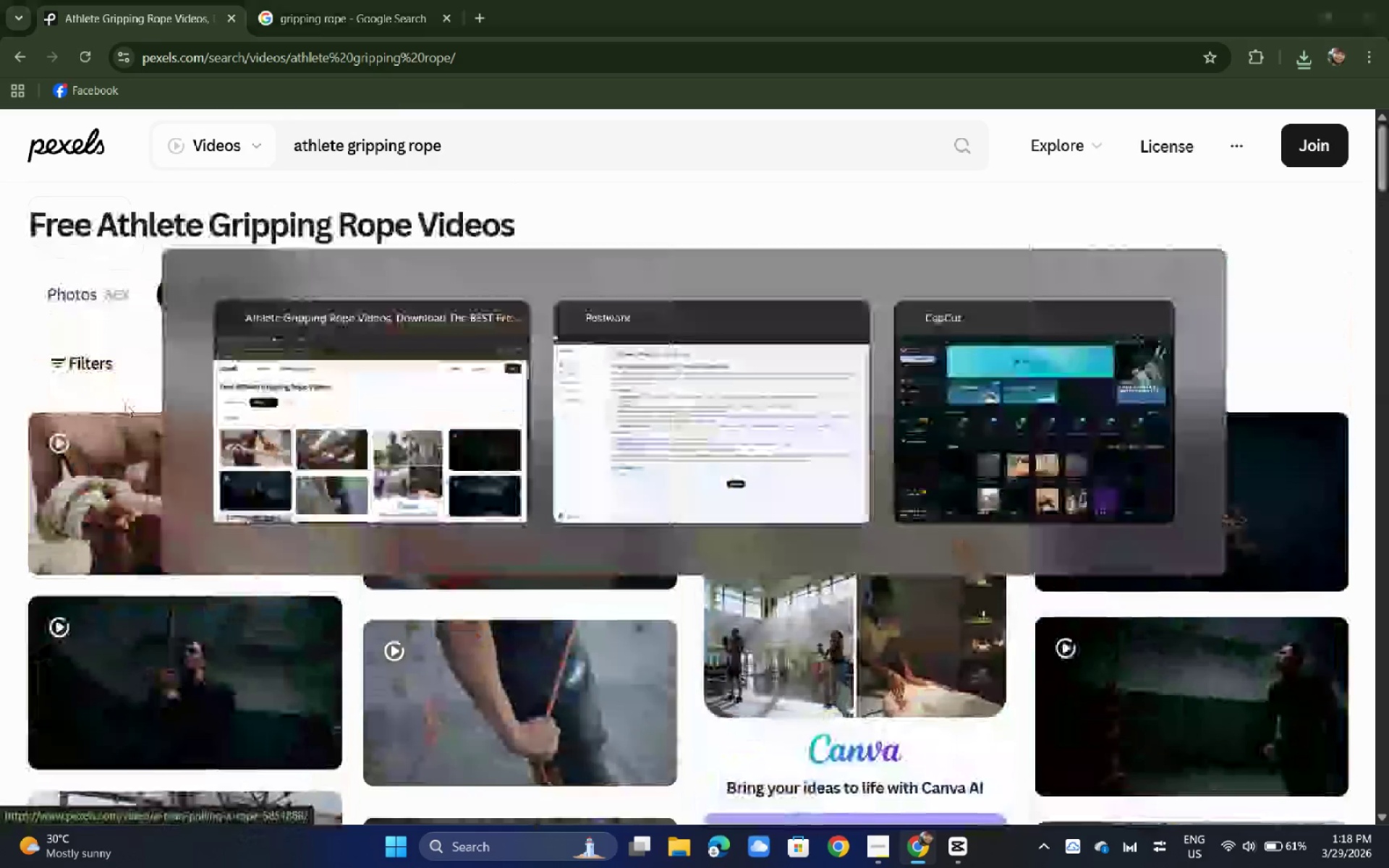 
key(Alt+Tab)